 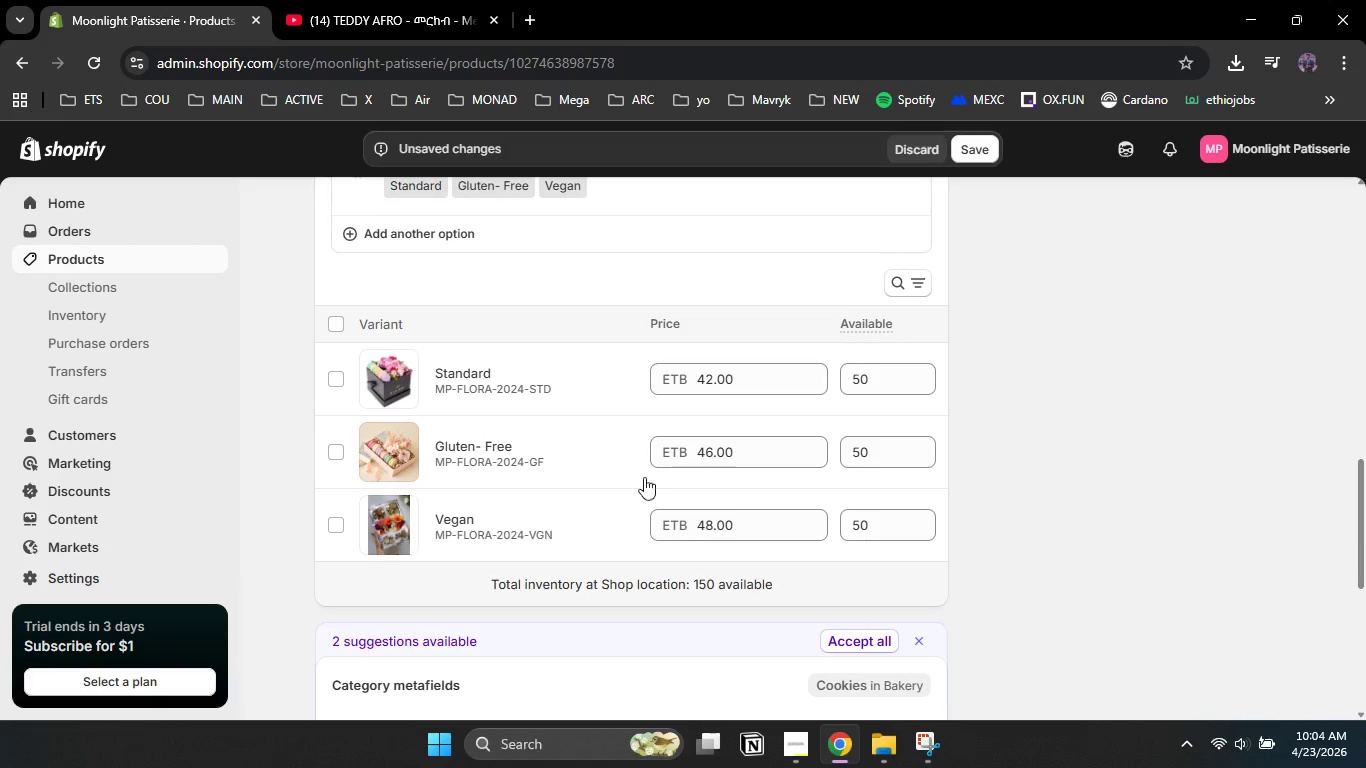 
left_click([408, 517])
 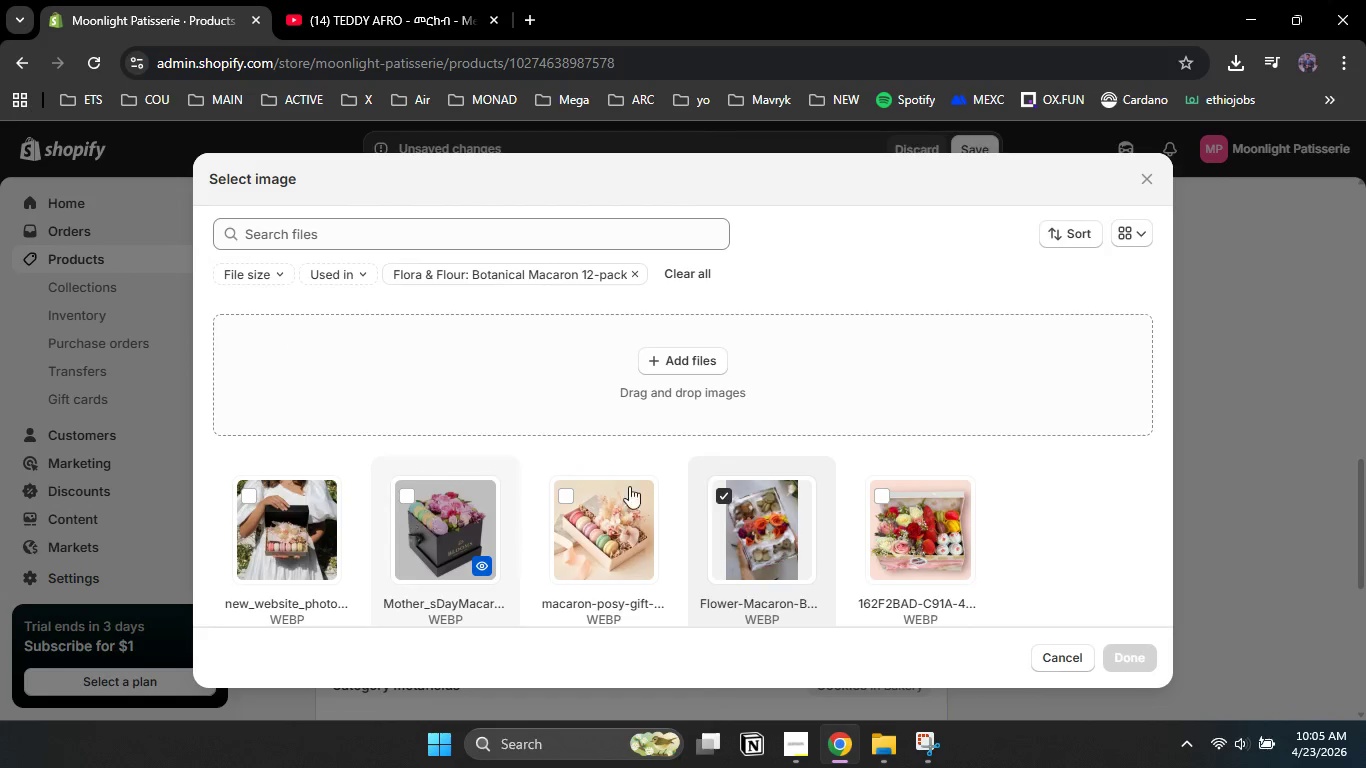 
left_click([916, 533])
 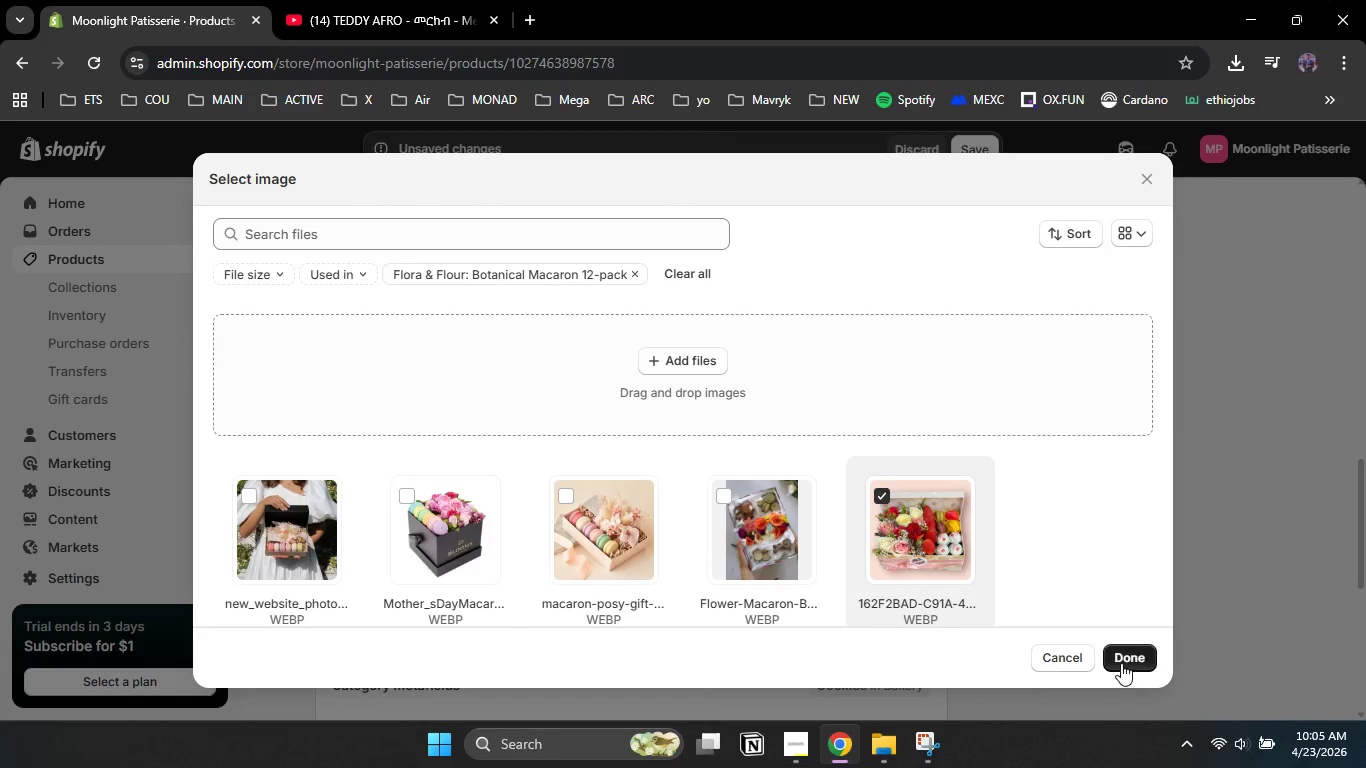 
left_click([1121, 663])
 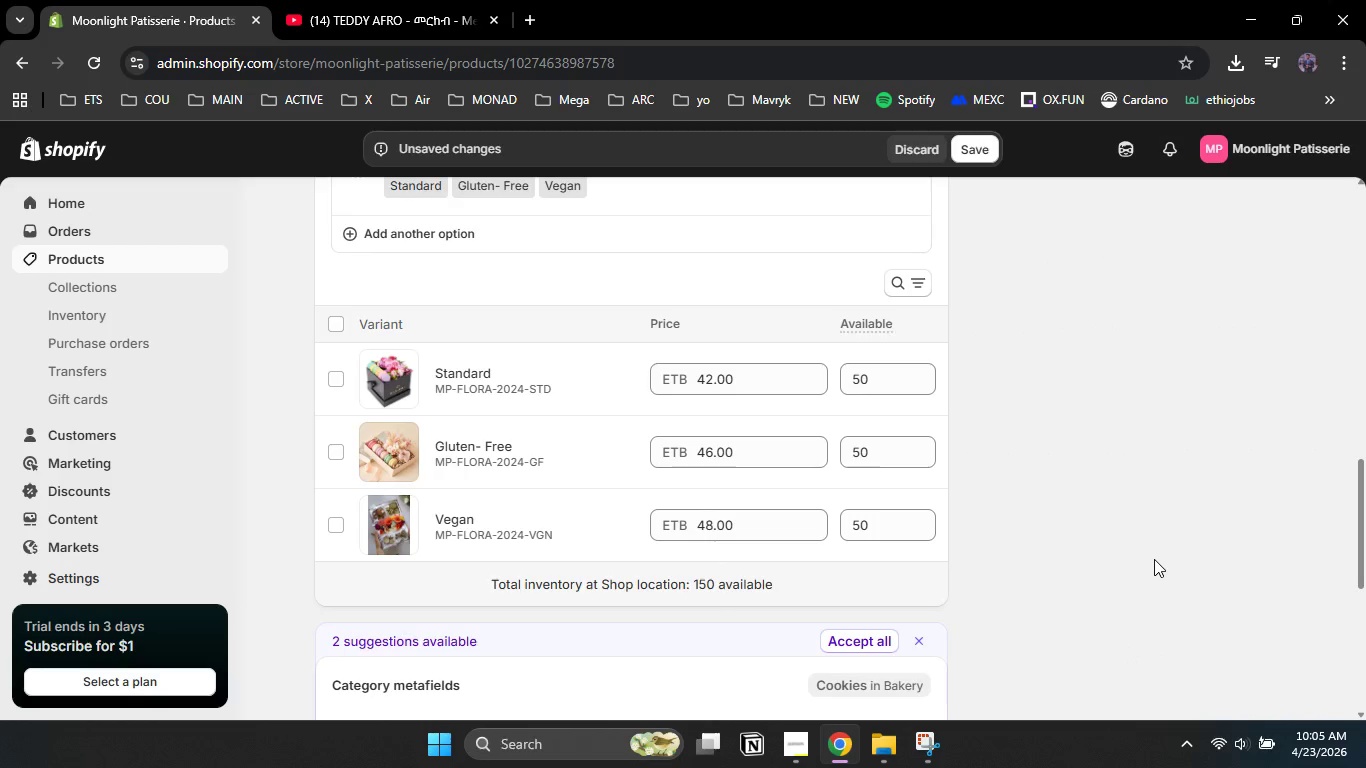 
left_click([1154, 559])
 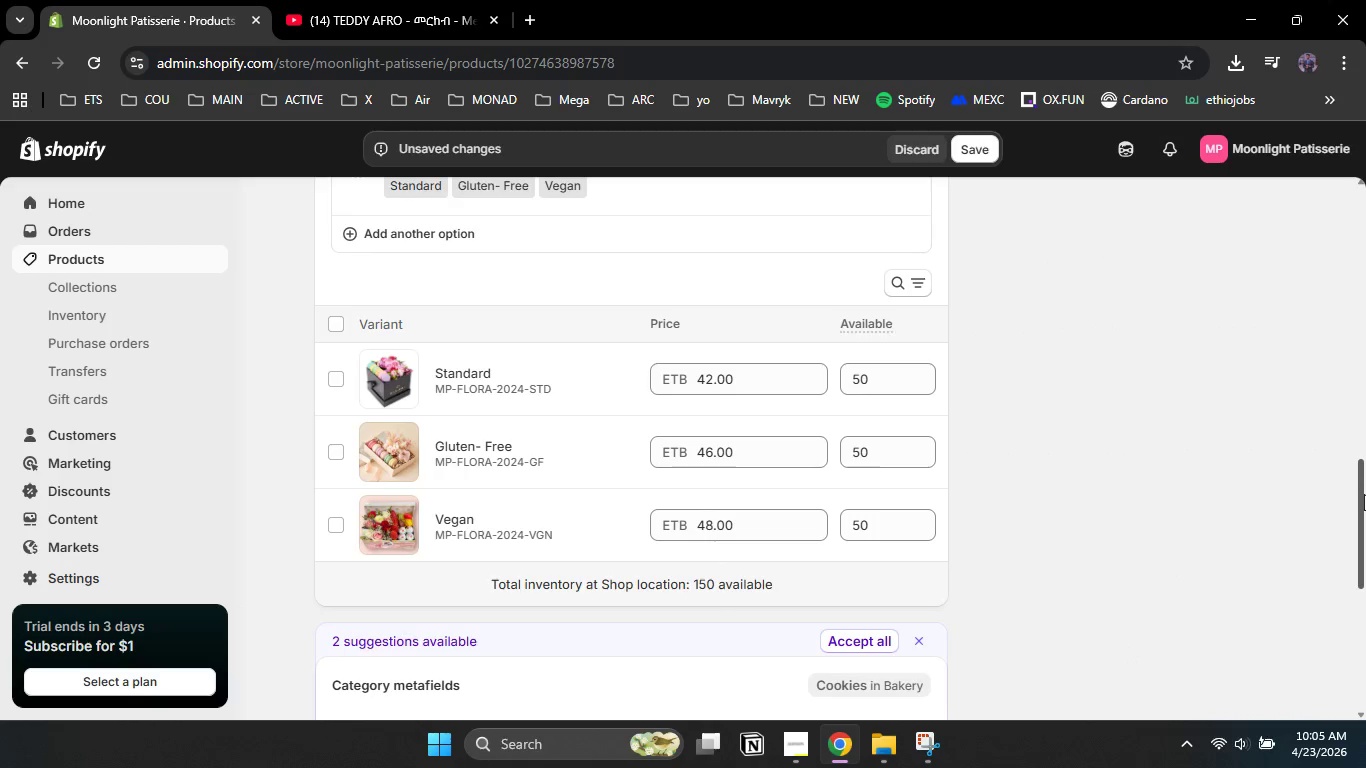 
left_click_drag(start_coordinate=[1364, 494], to_coordinate=[1360, 737])
 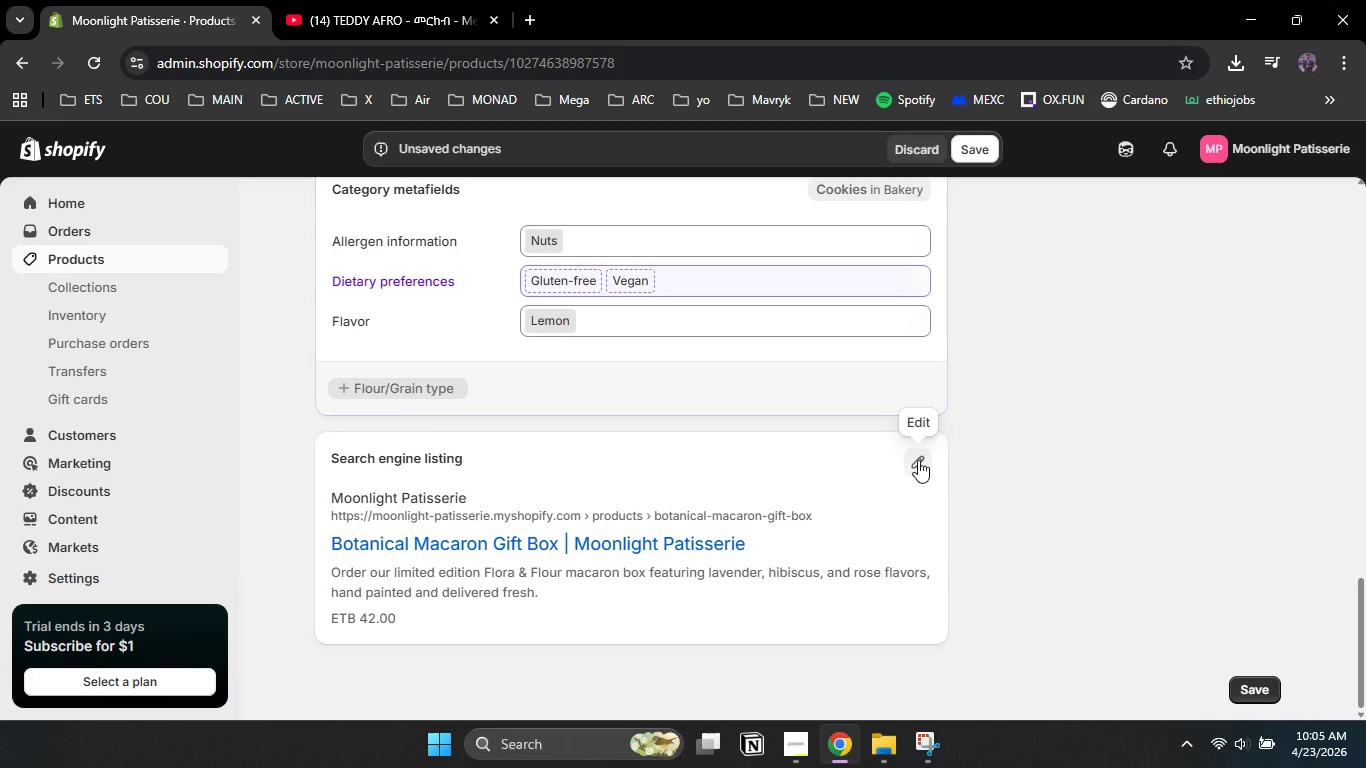 
left_click([919, 459])
 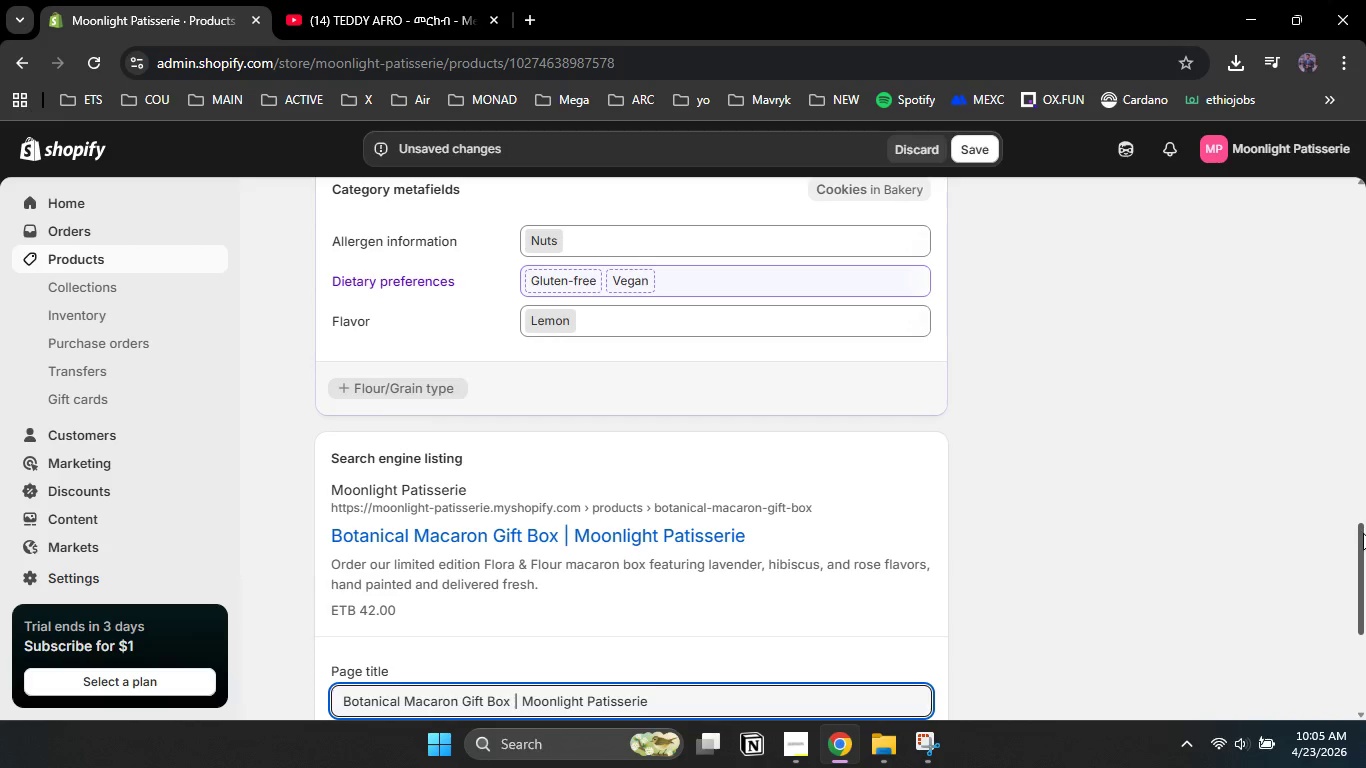 
left_click_drag(start_coordinate=[1363, 533], to_coordinate=[1364, 587])
 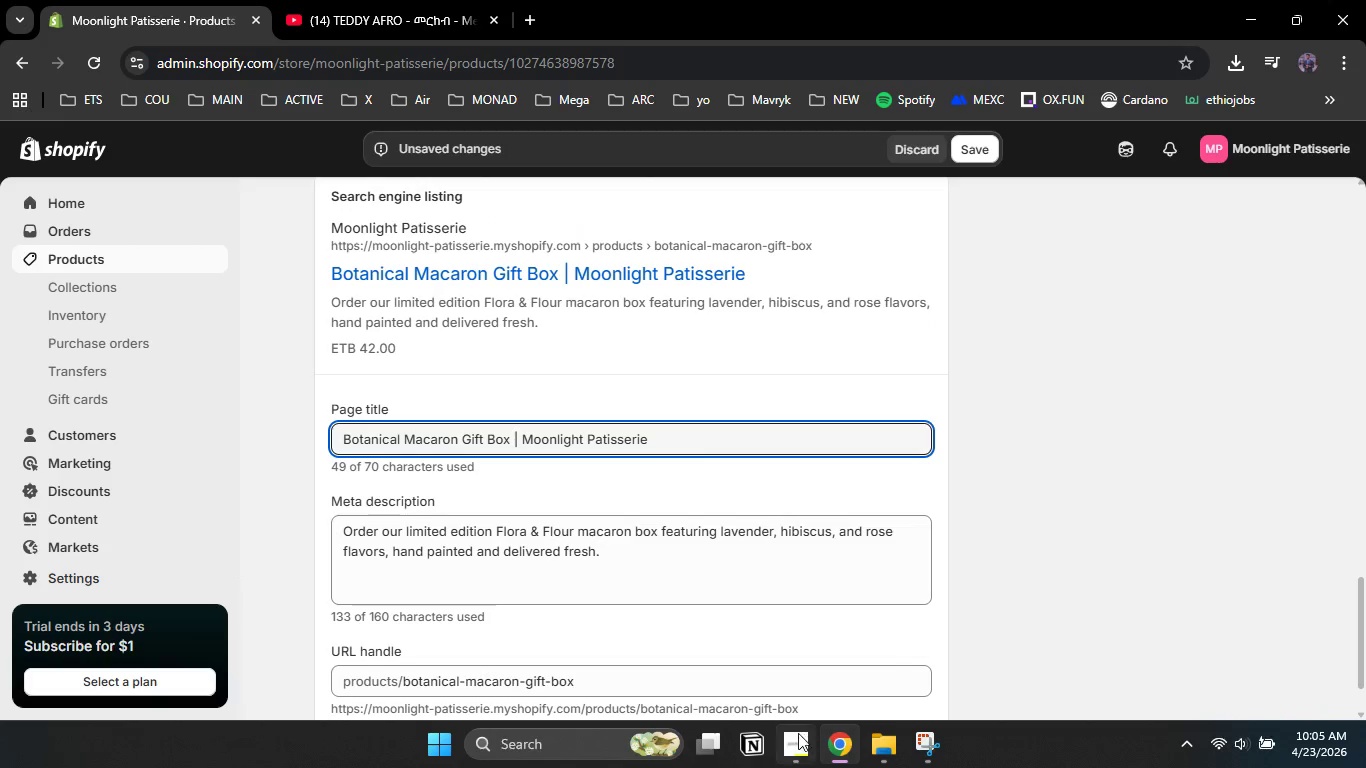 
left_click([791, 736])